 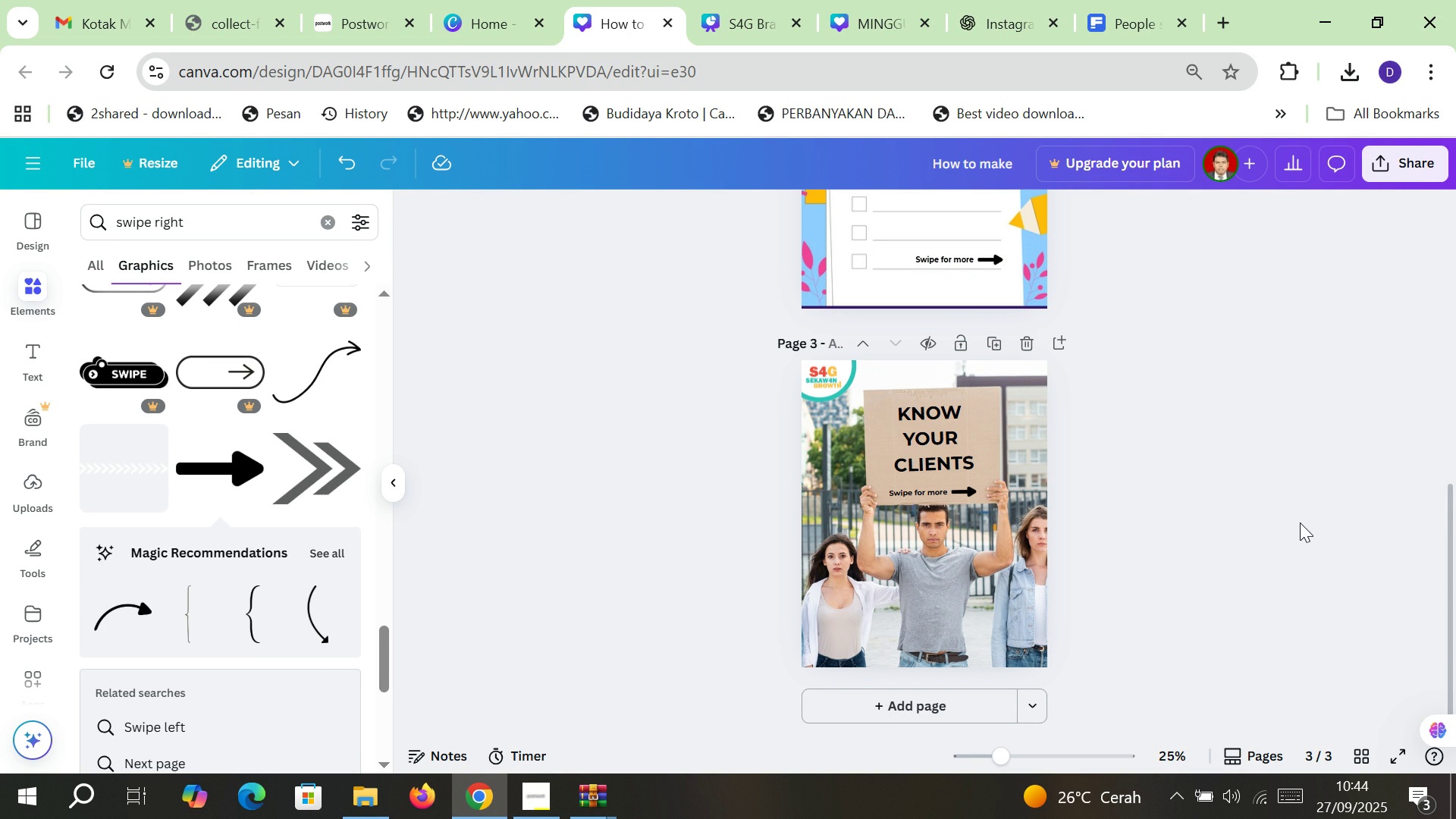 
scroll: coordinate [974, 469], scroll_direction: up, amount: 3.0
 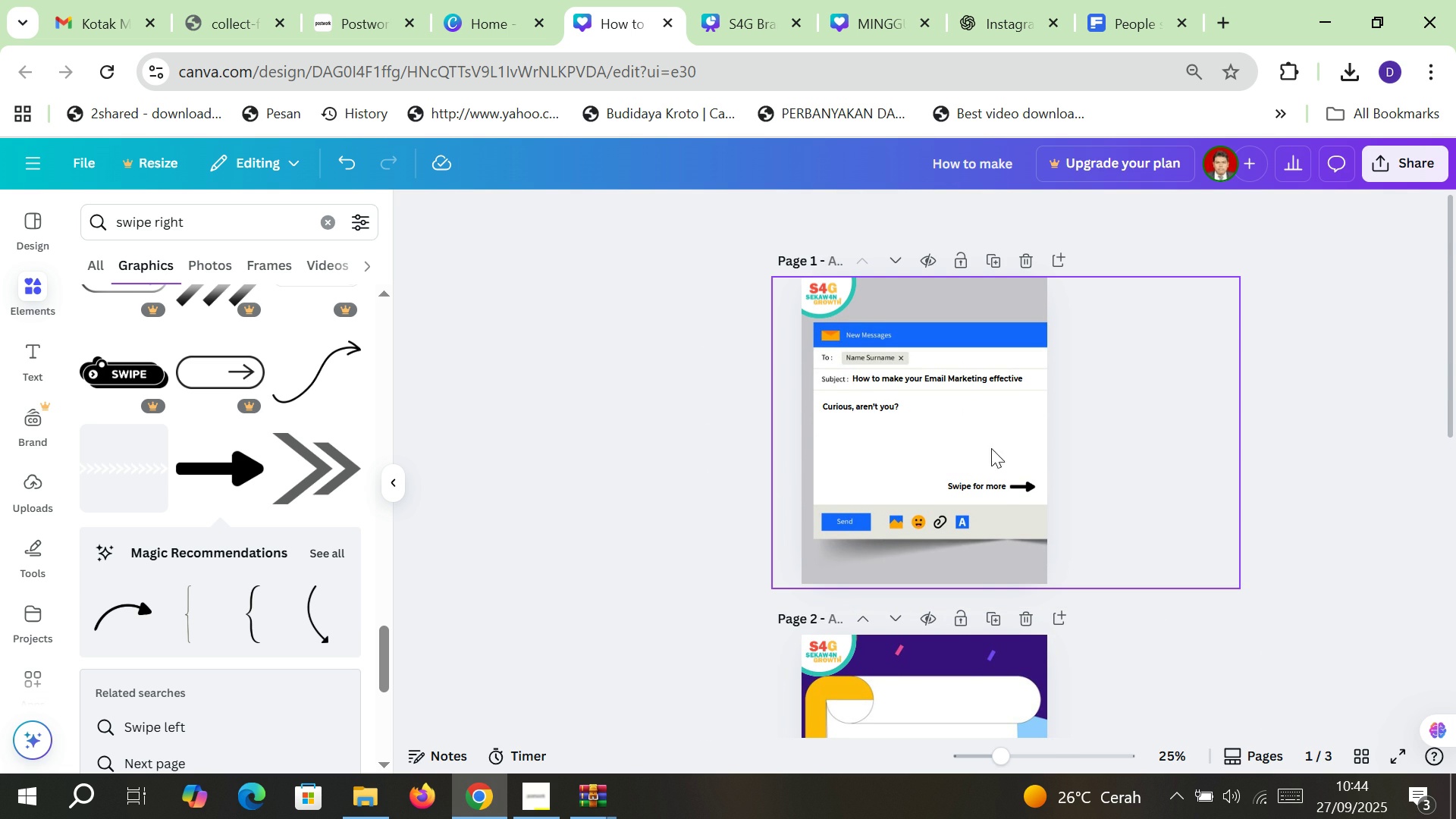 
left_click([1013, 375])
 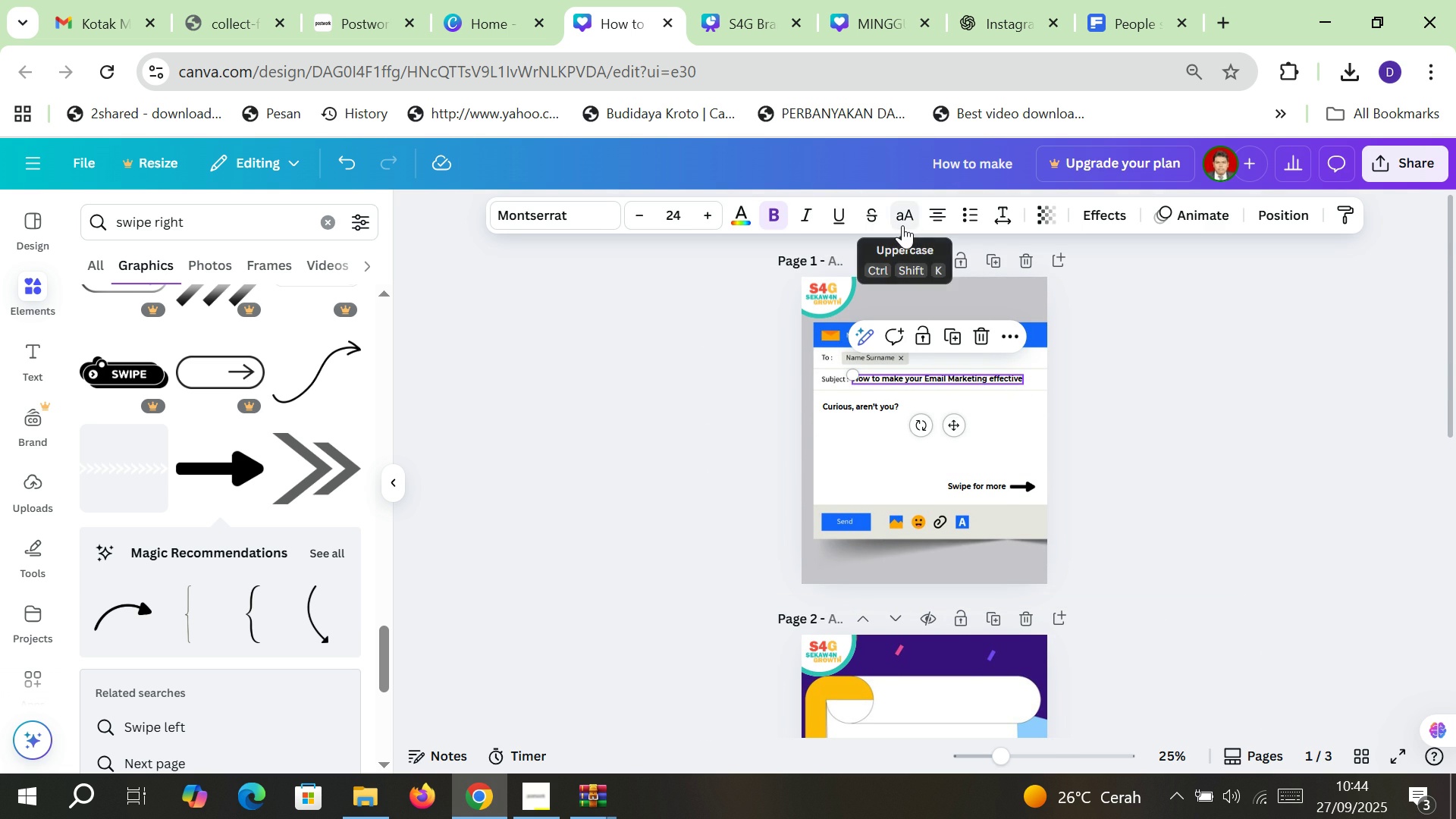 
left_click([902, 225])
 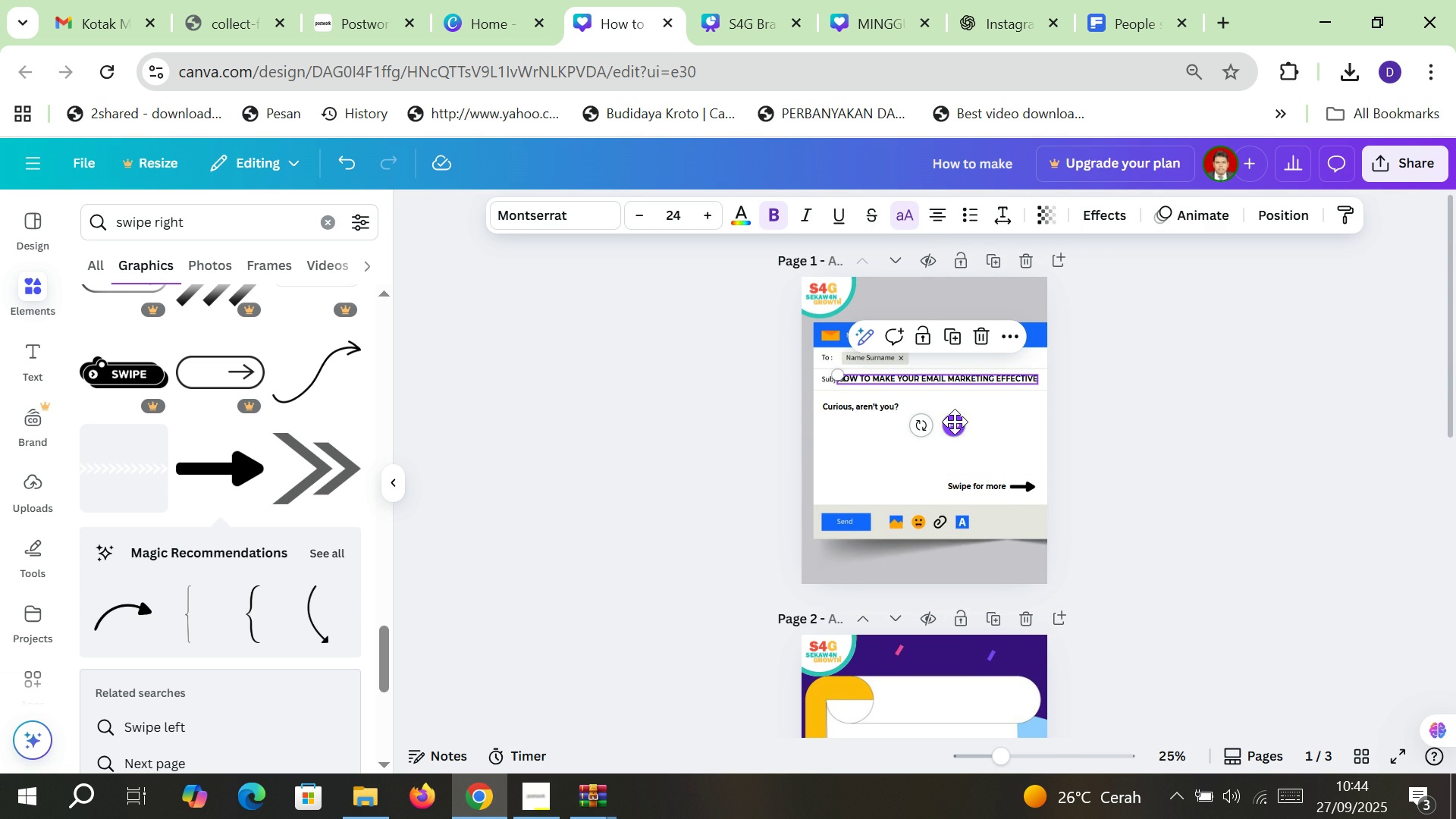 
wait(6.3)
 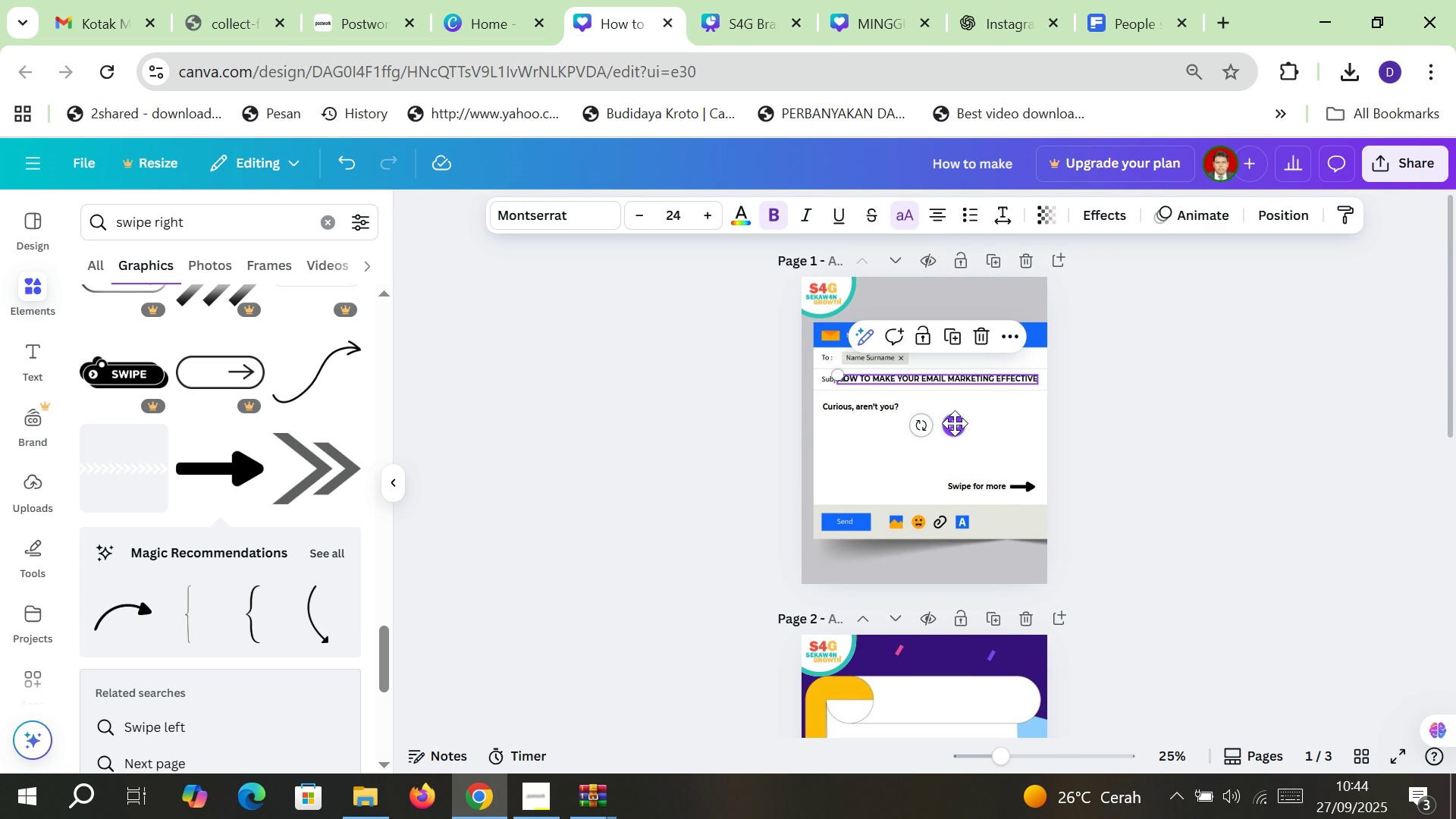 
double_click([912, 379])
 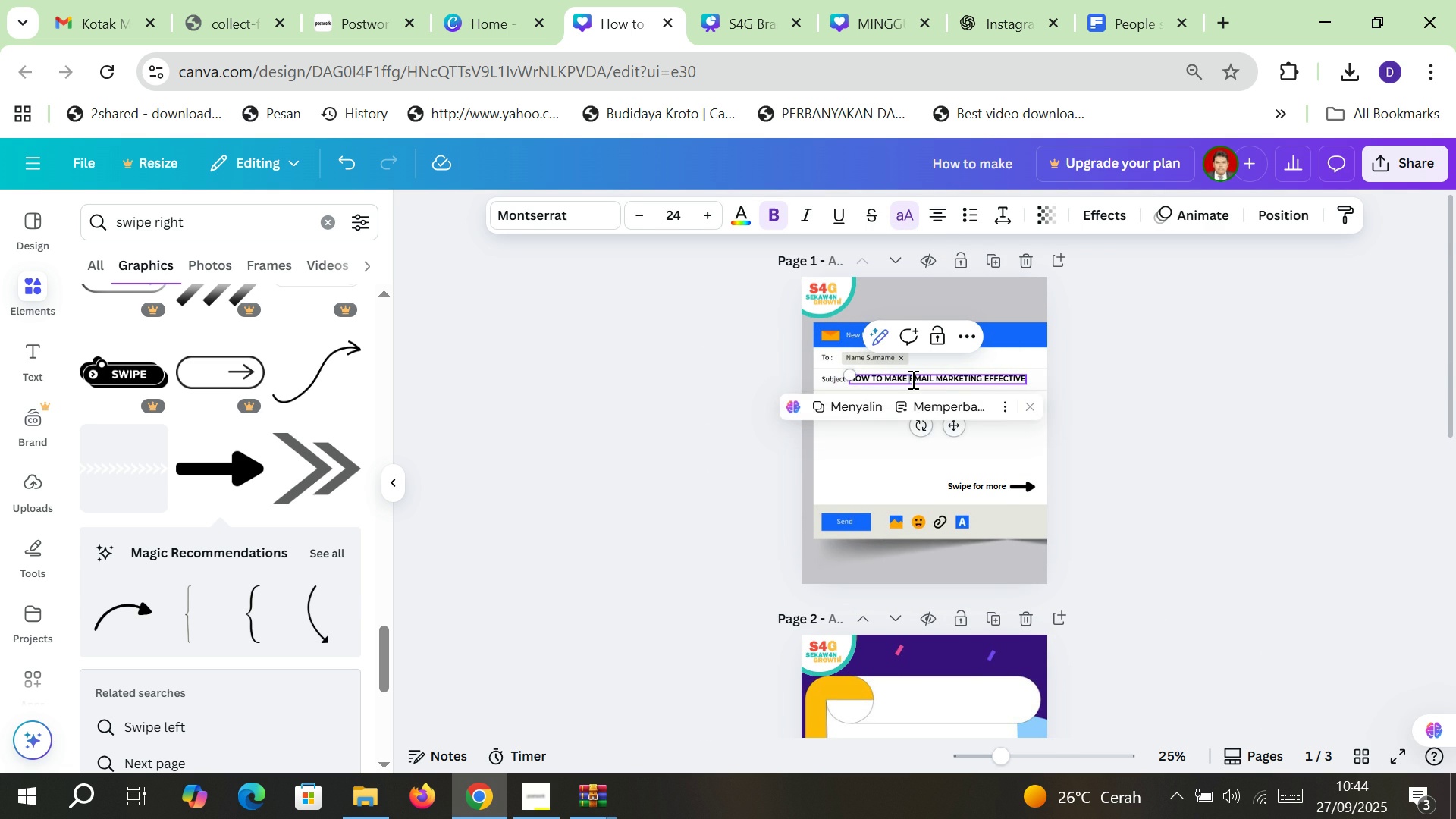 
key(Backspace)